 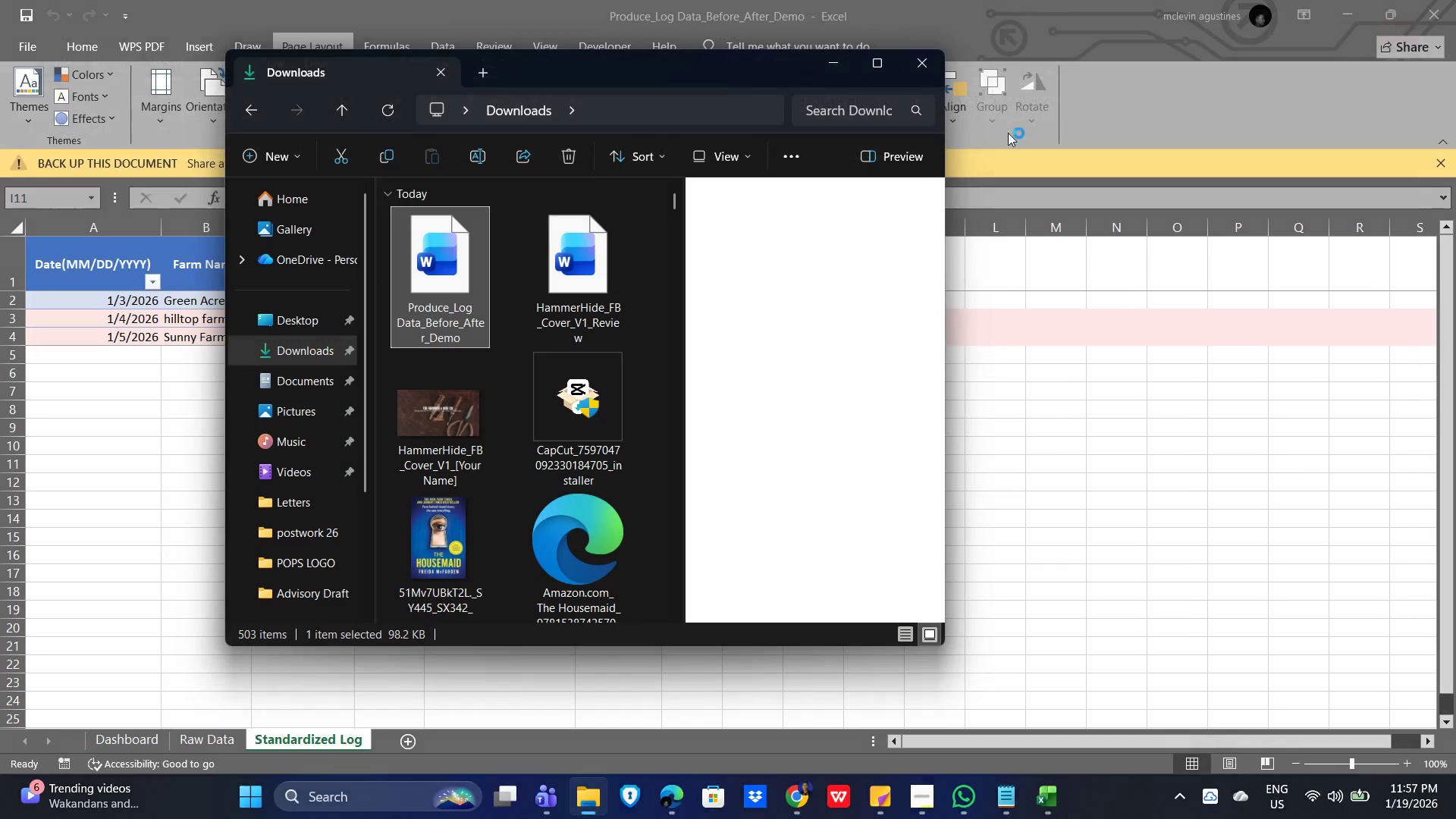 
left_click([795, 363])
 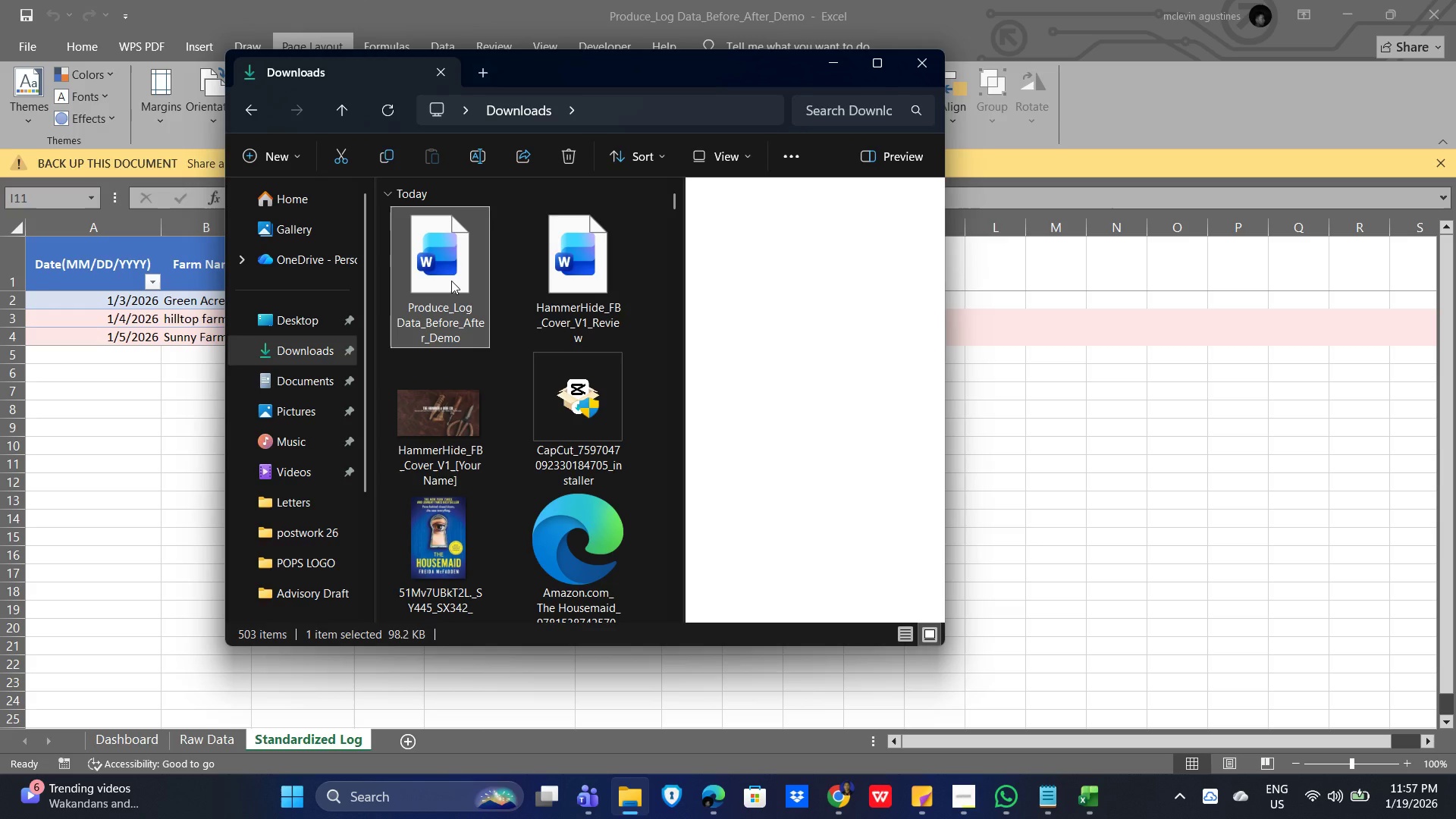 
left_click([451, 281])
 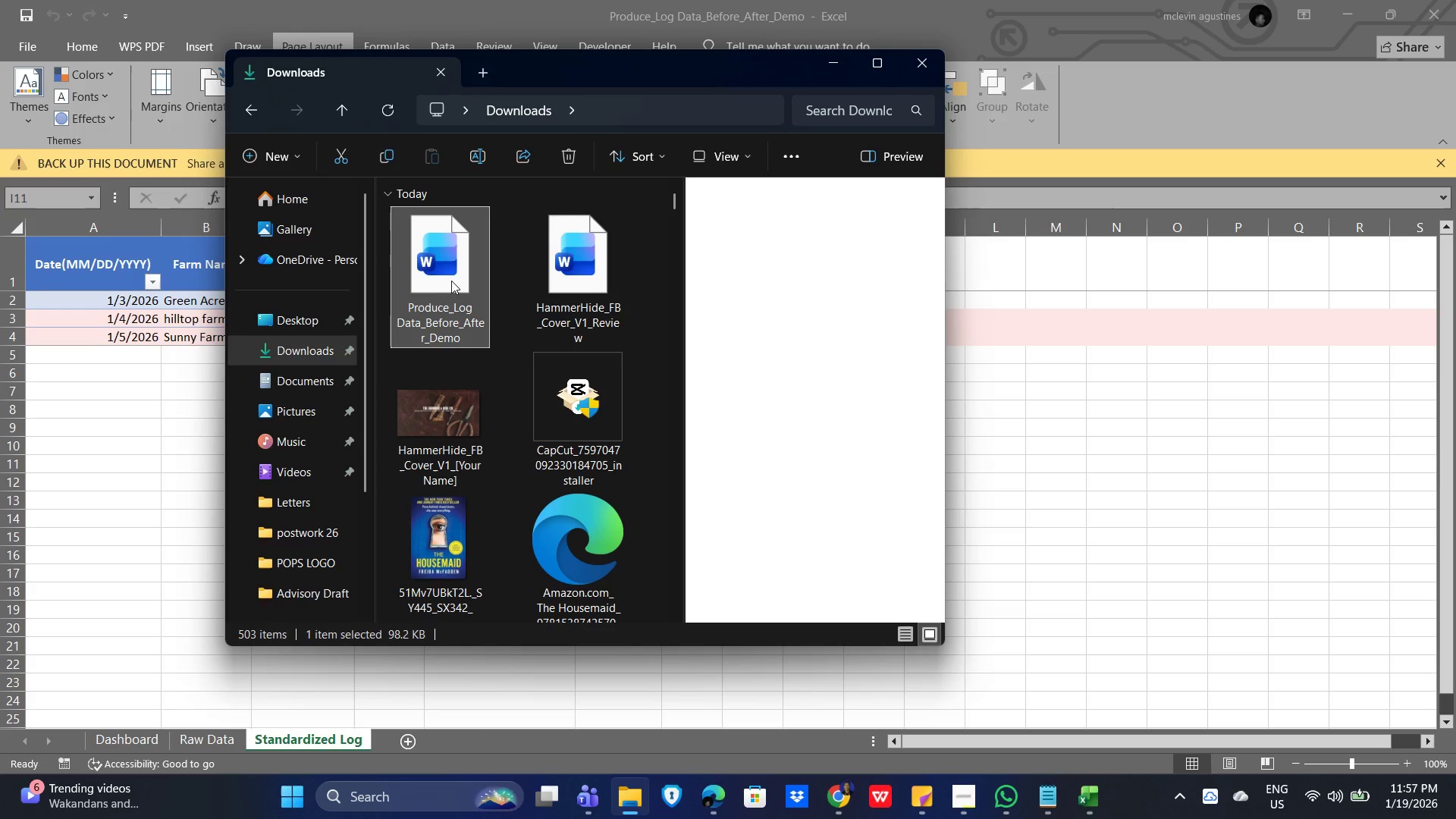 
right_click([451, 280])
 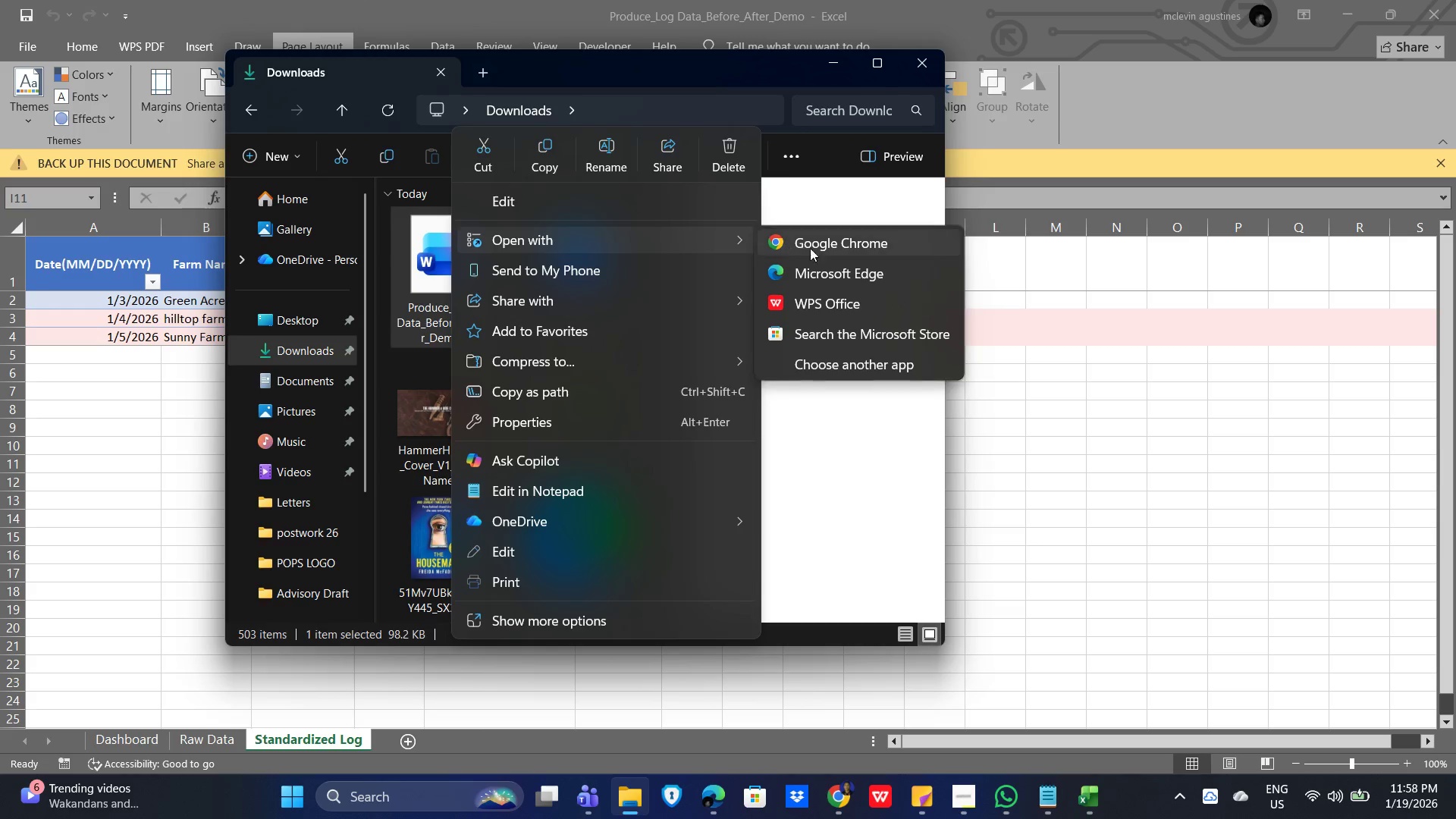 
left_click([857, 271])
 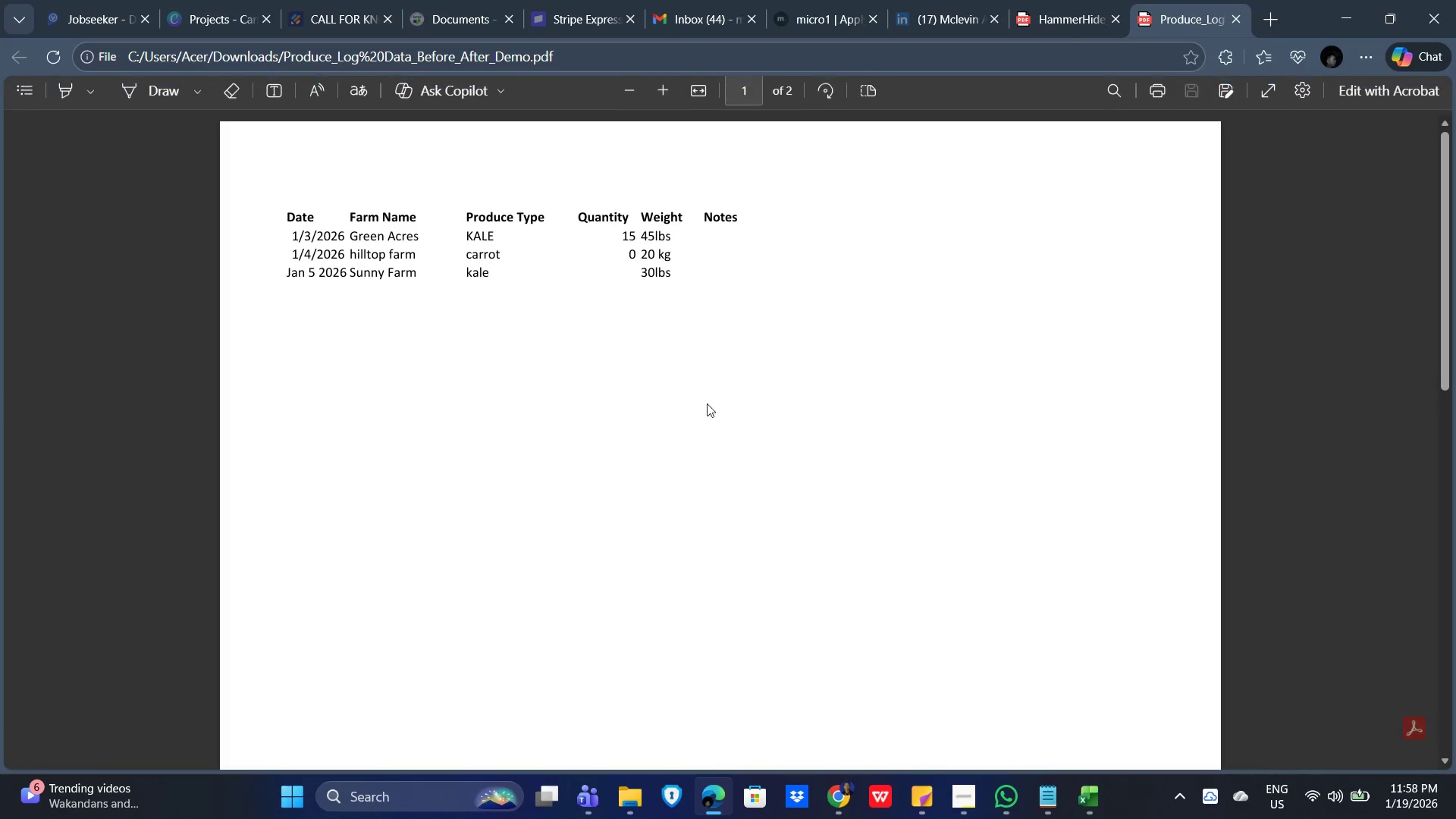 
scroll: coordinate [807, 521], scroll_direction: down, amount: 11.0
 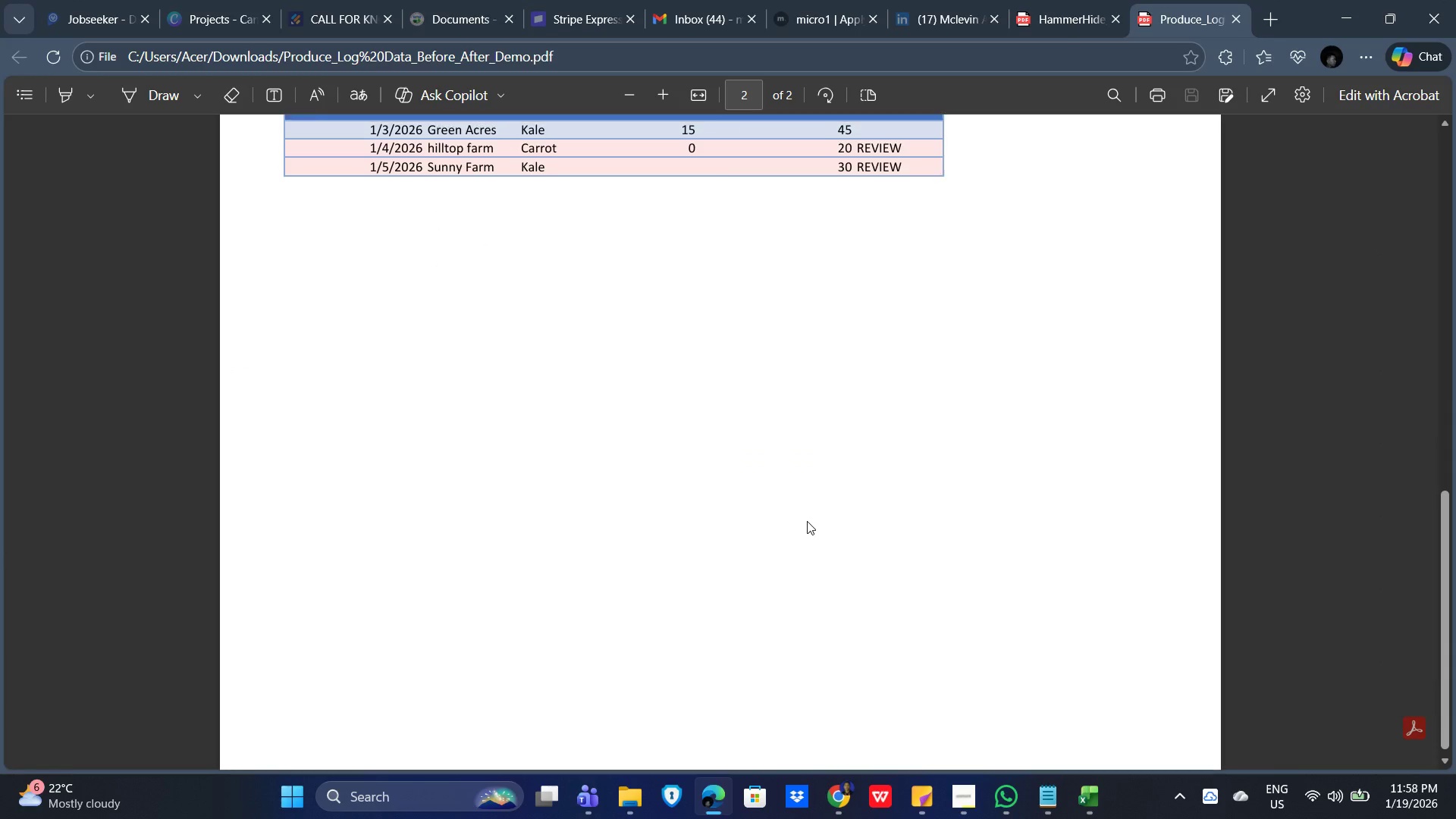 
scroll: coordinate [807, 522], scroll_direction: up, amount: 18.0
 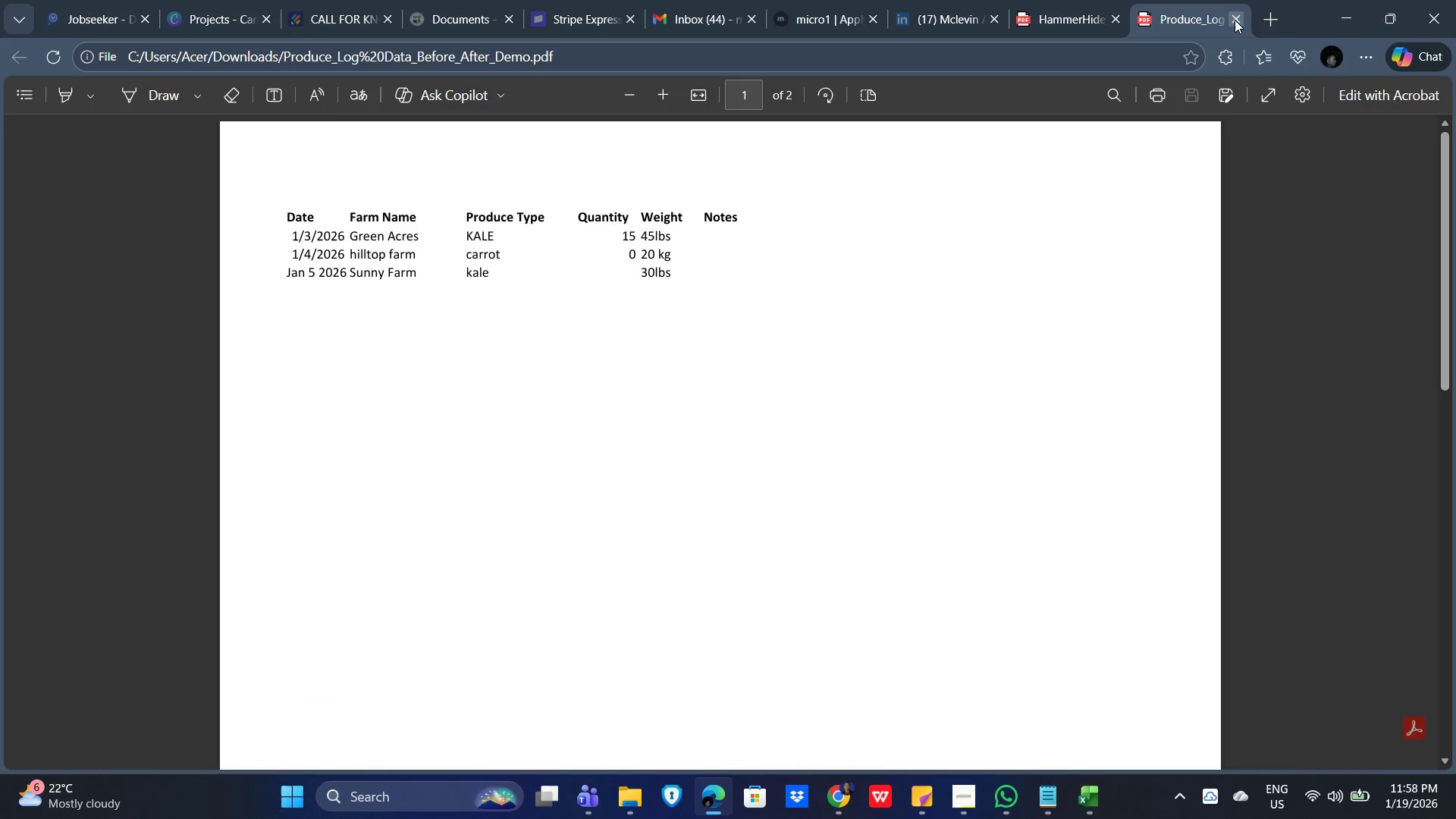 
left_click([1235, 20])
 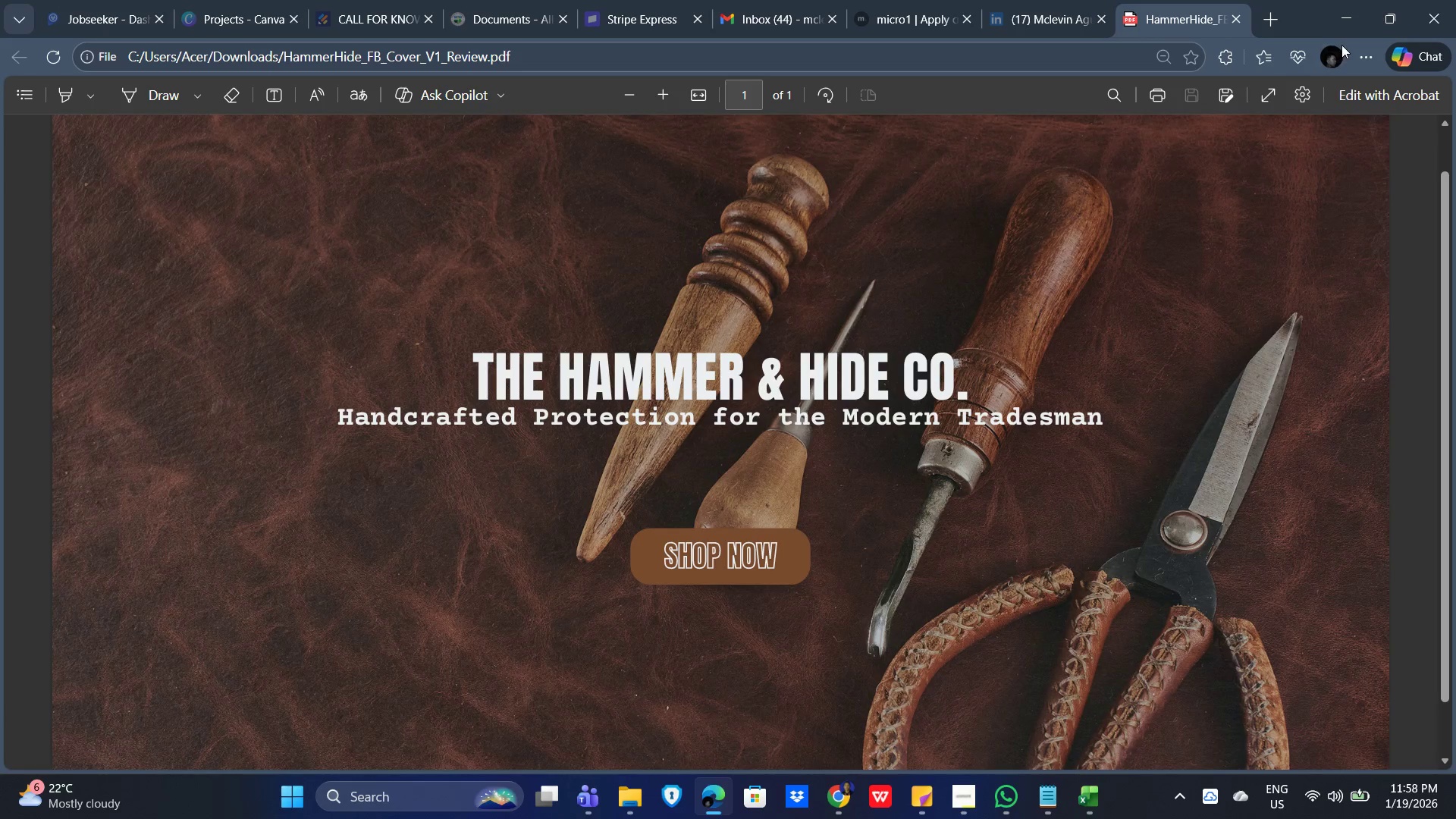 
left_click([1340, 16])
 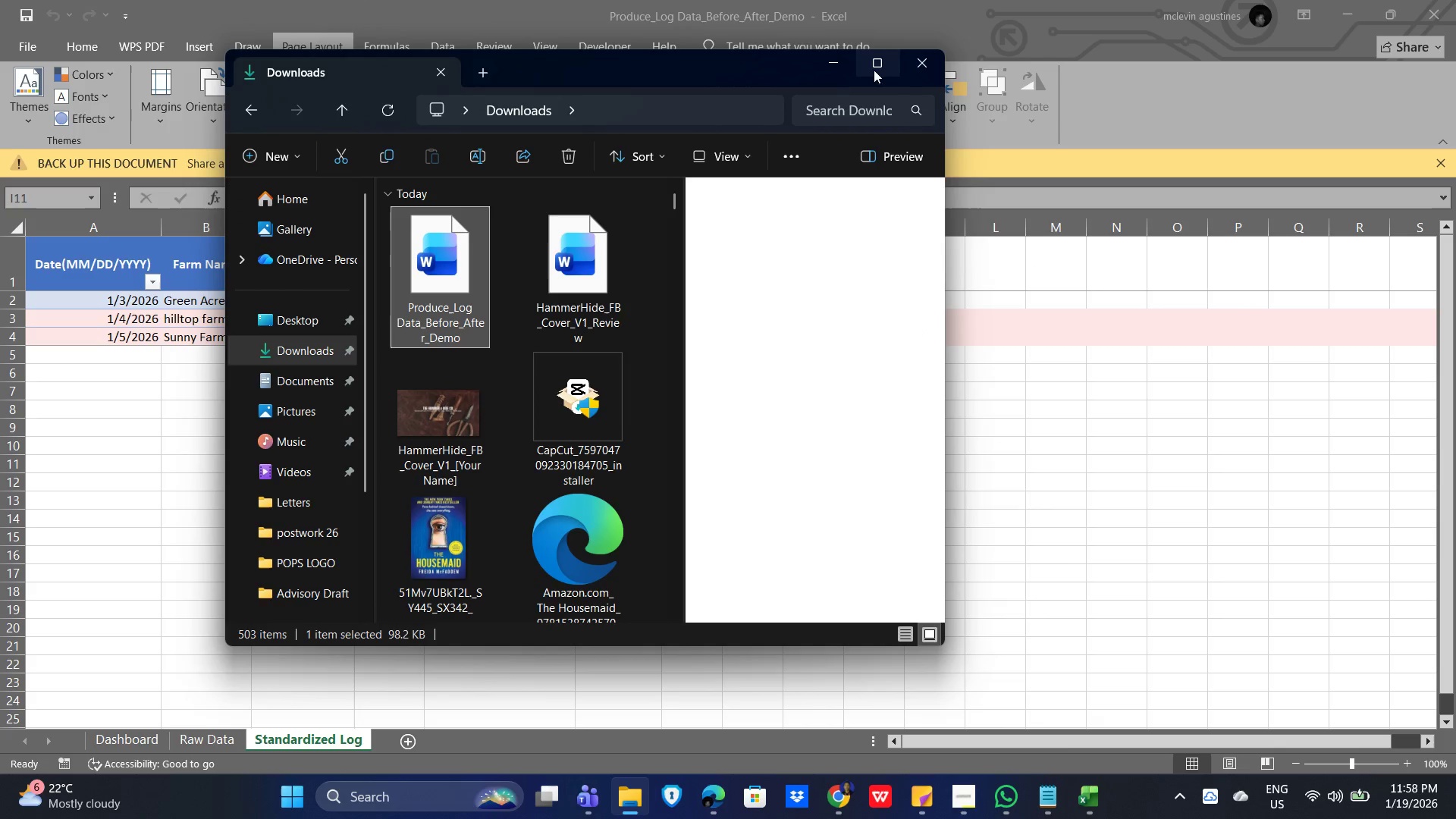 
left_click([1123, 431])